 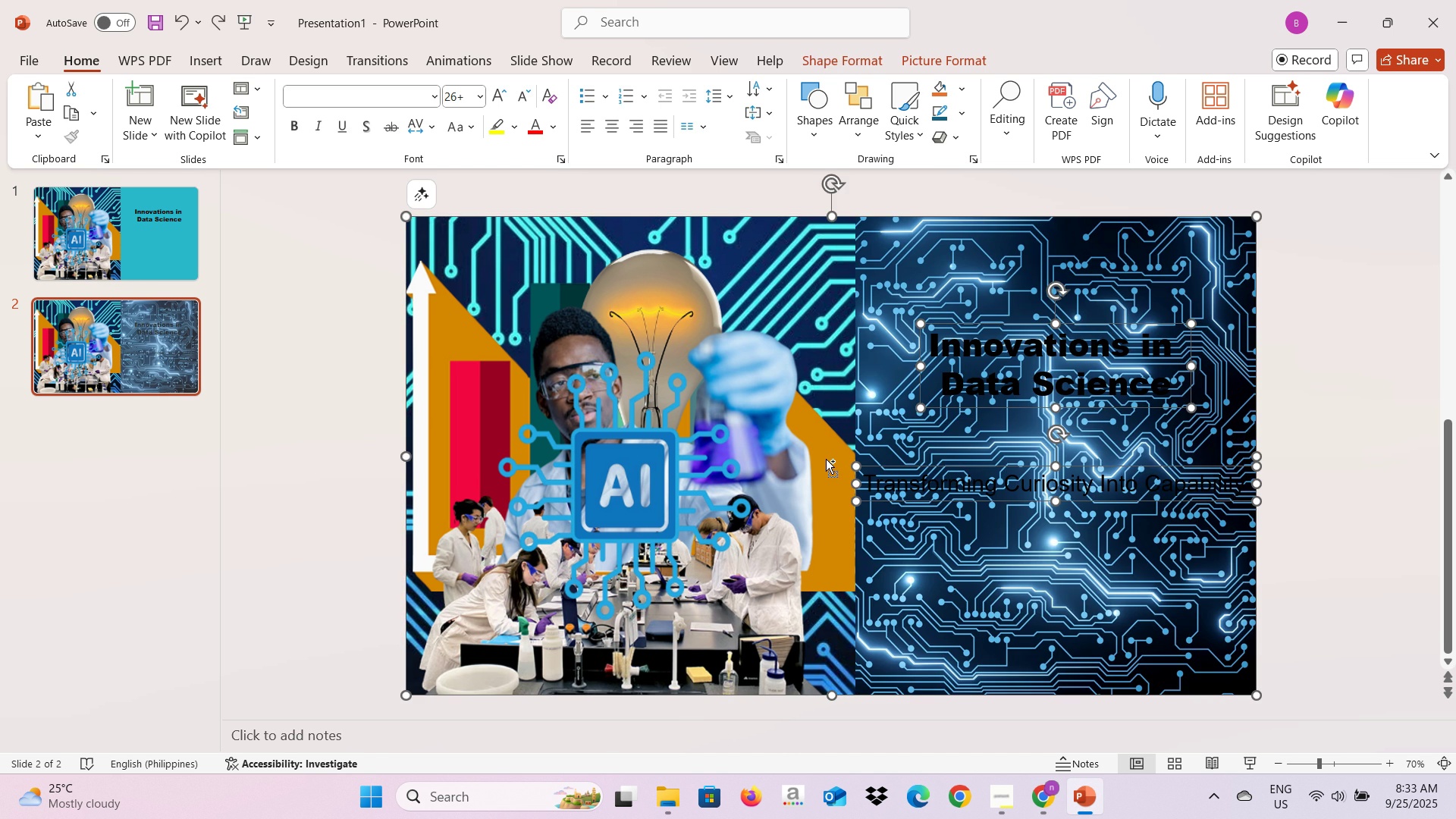 
left_click([1301, 458])
 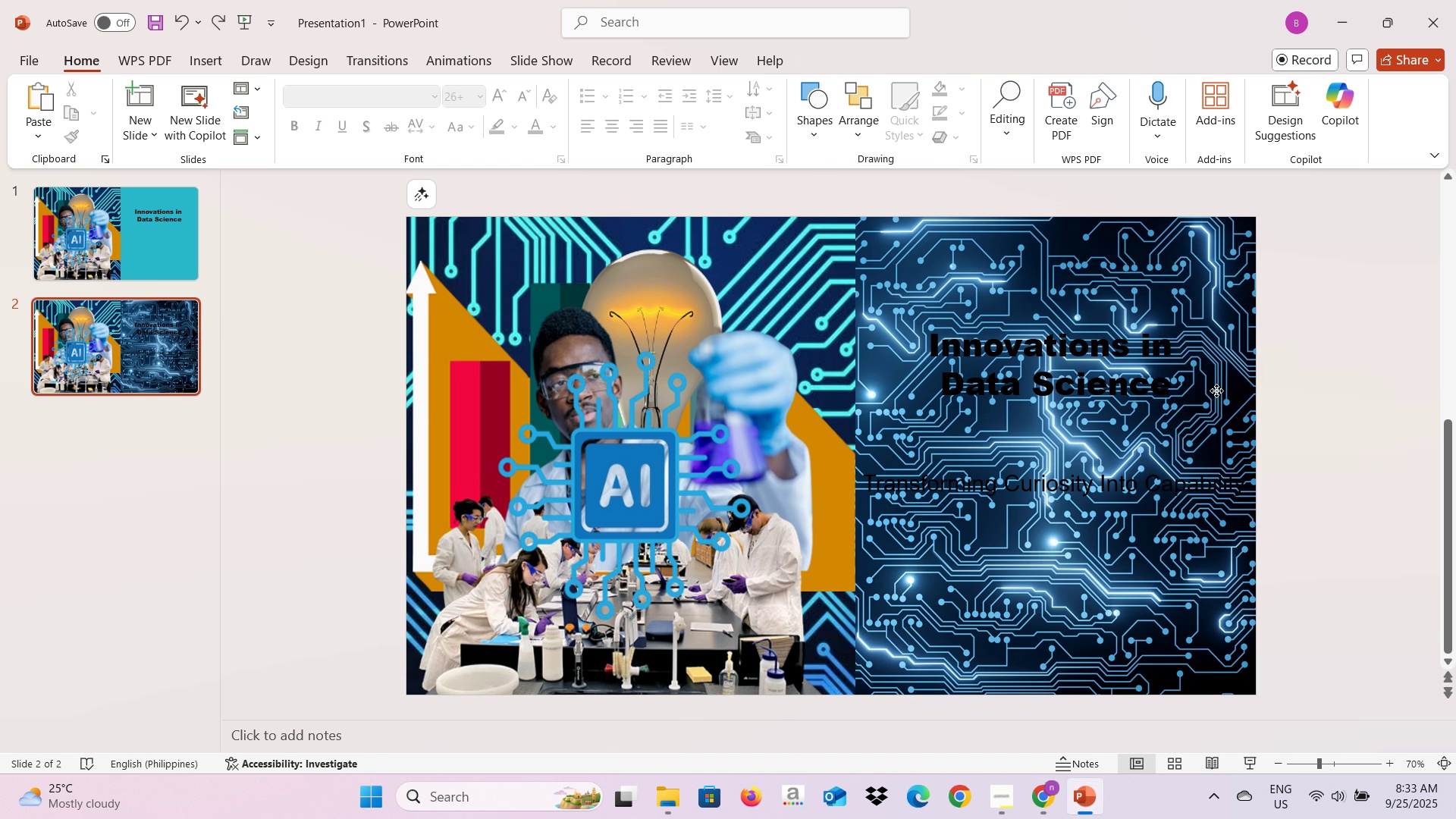 
left_click([1216, 391])
 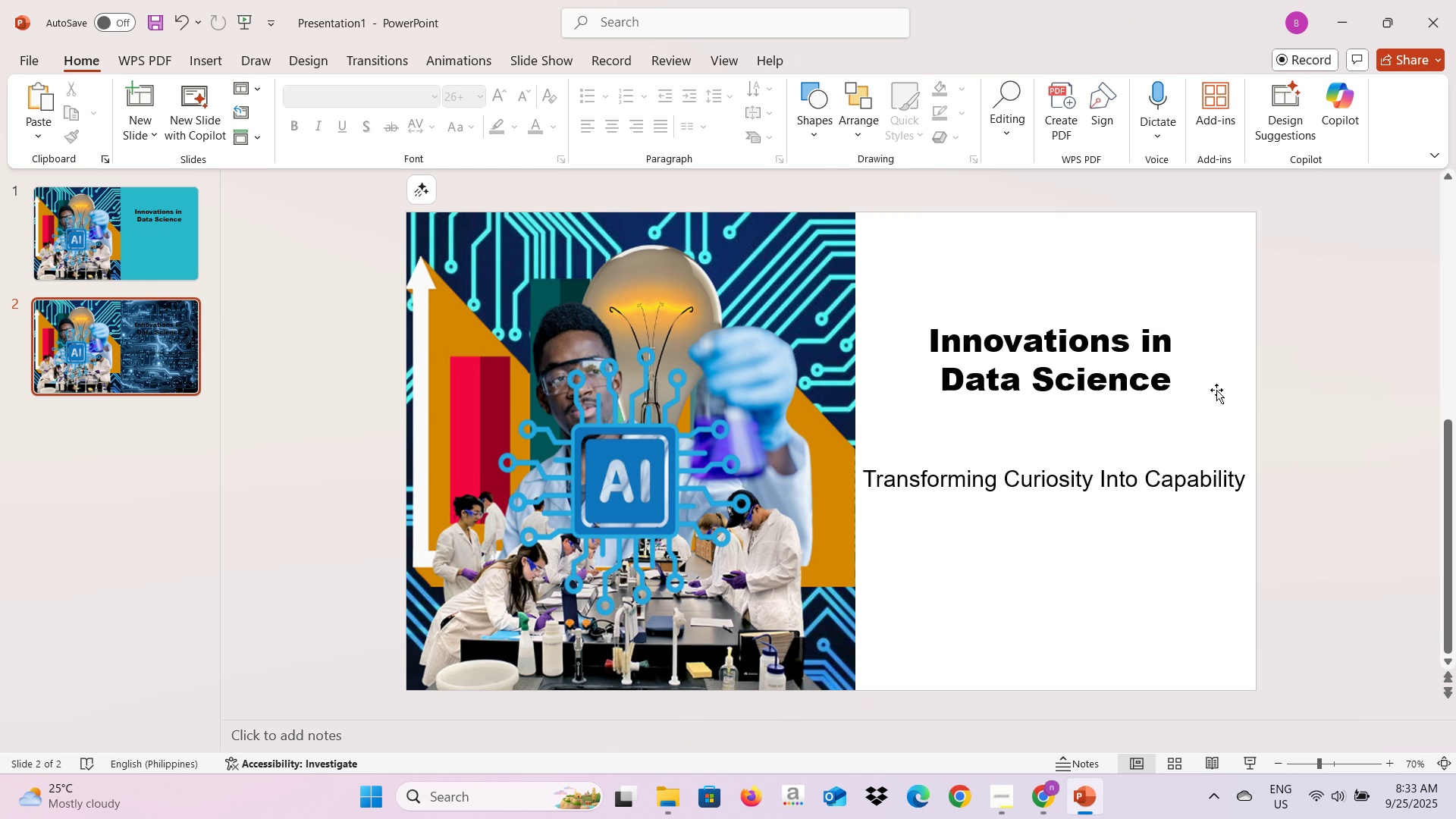 
key(Backspace)
 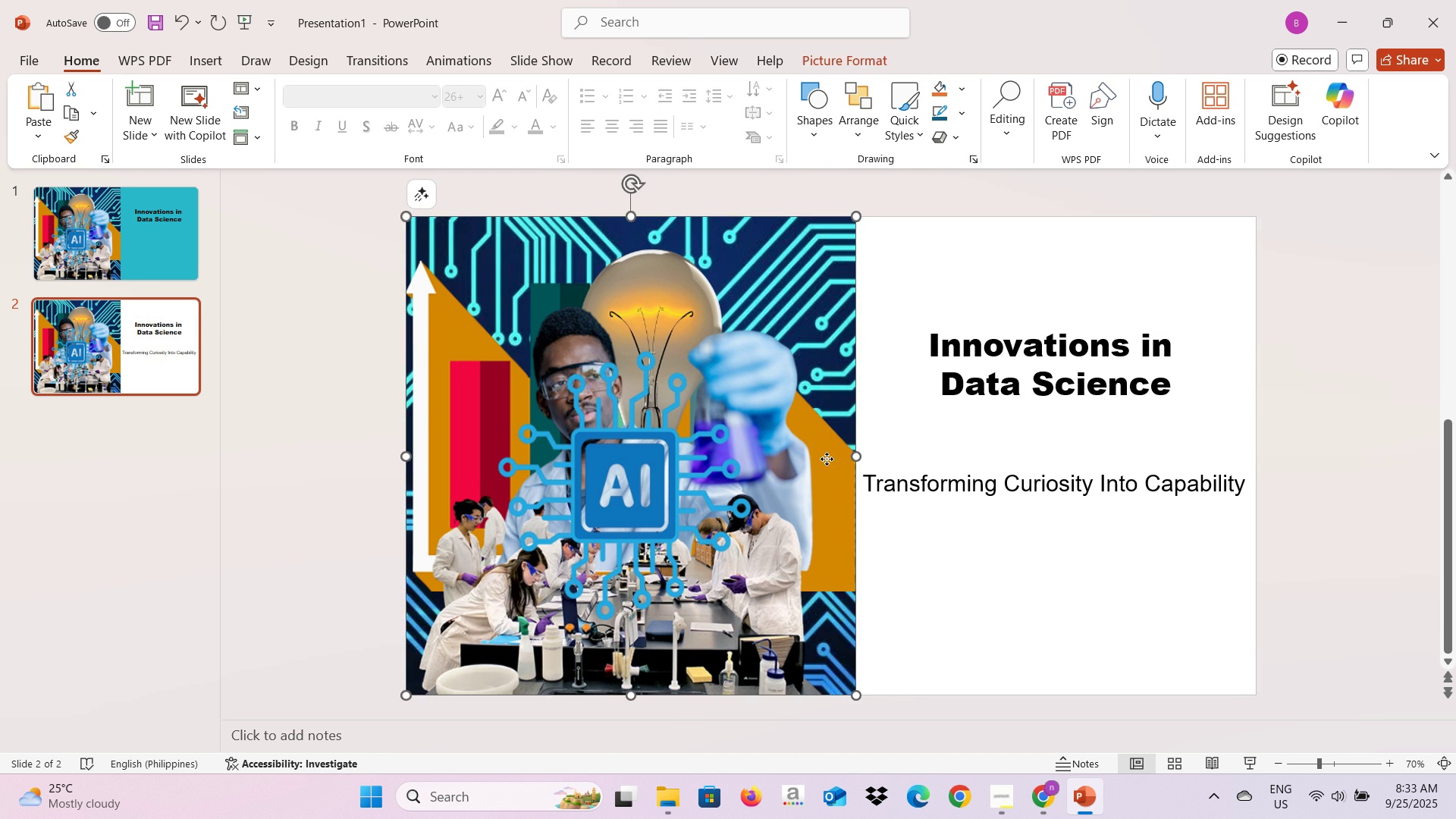 
left_click([827, 459])